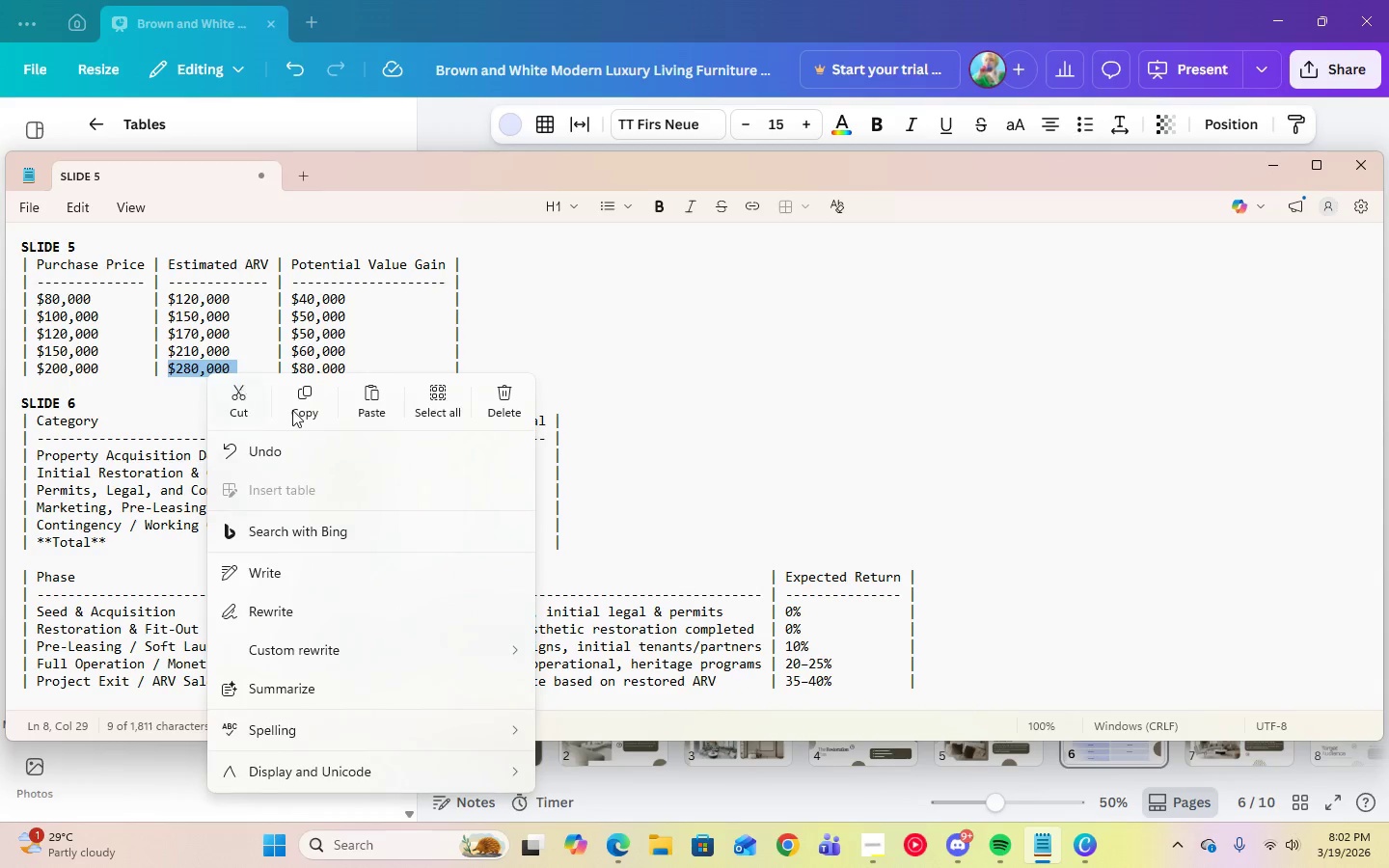 
left_click([292, 410])
 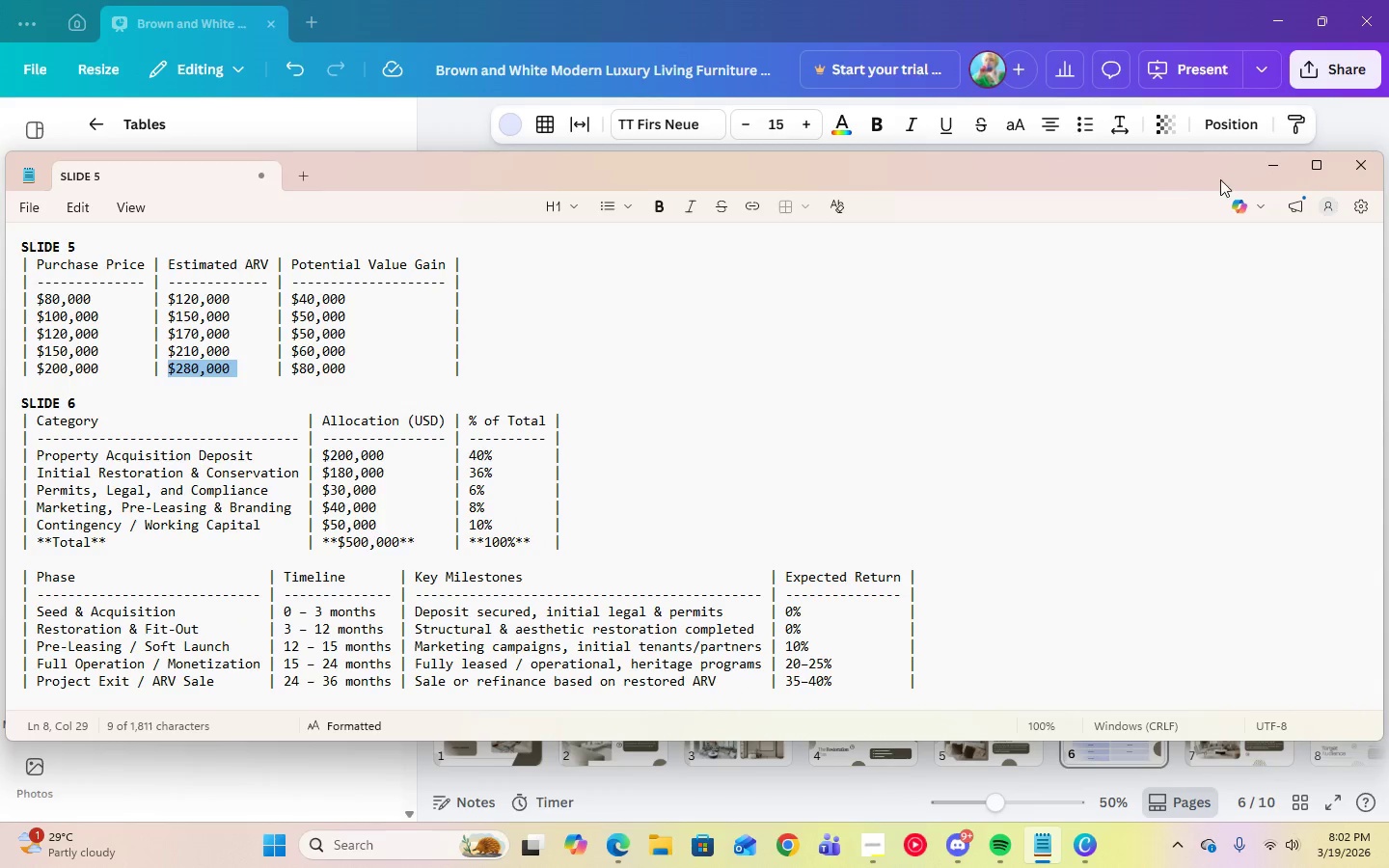 
left_click([1249, 174])
 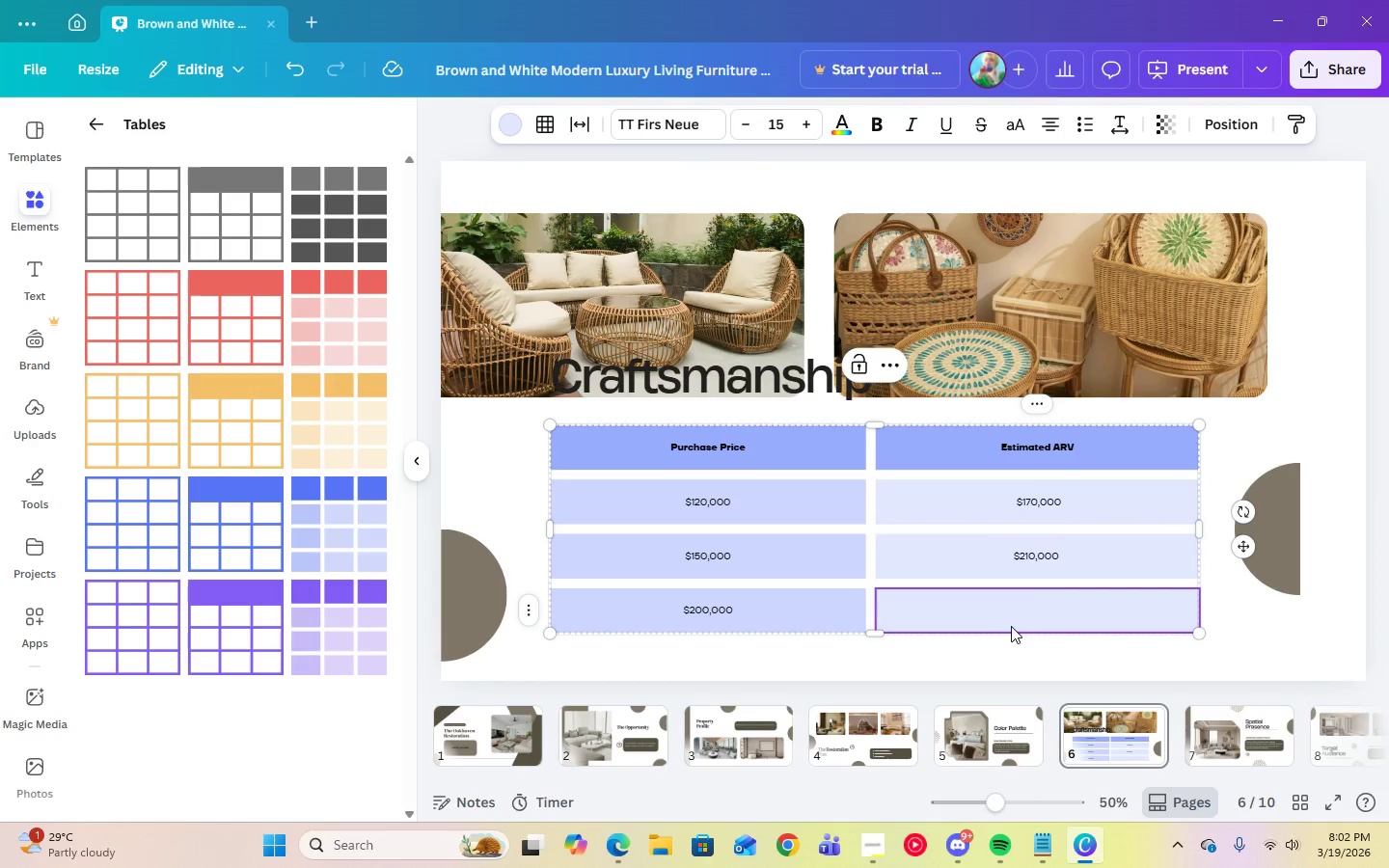 
left_click([1028, 611])
 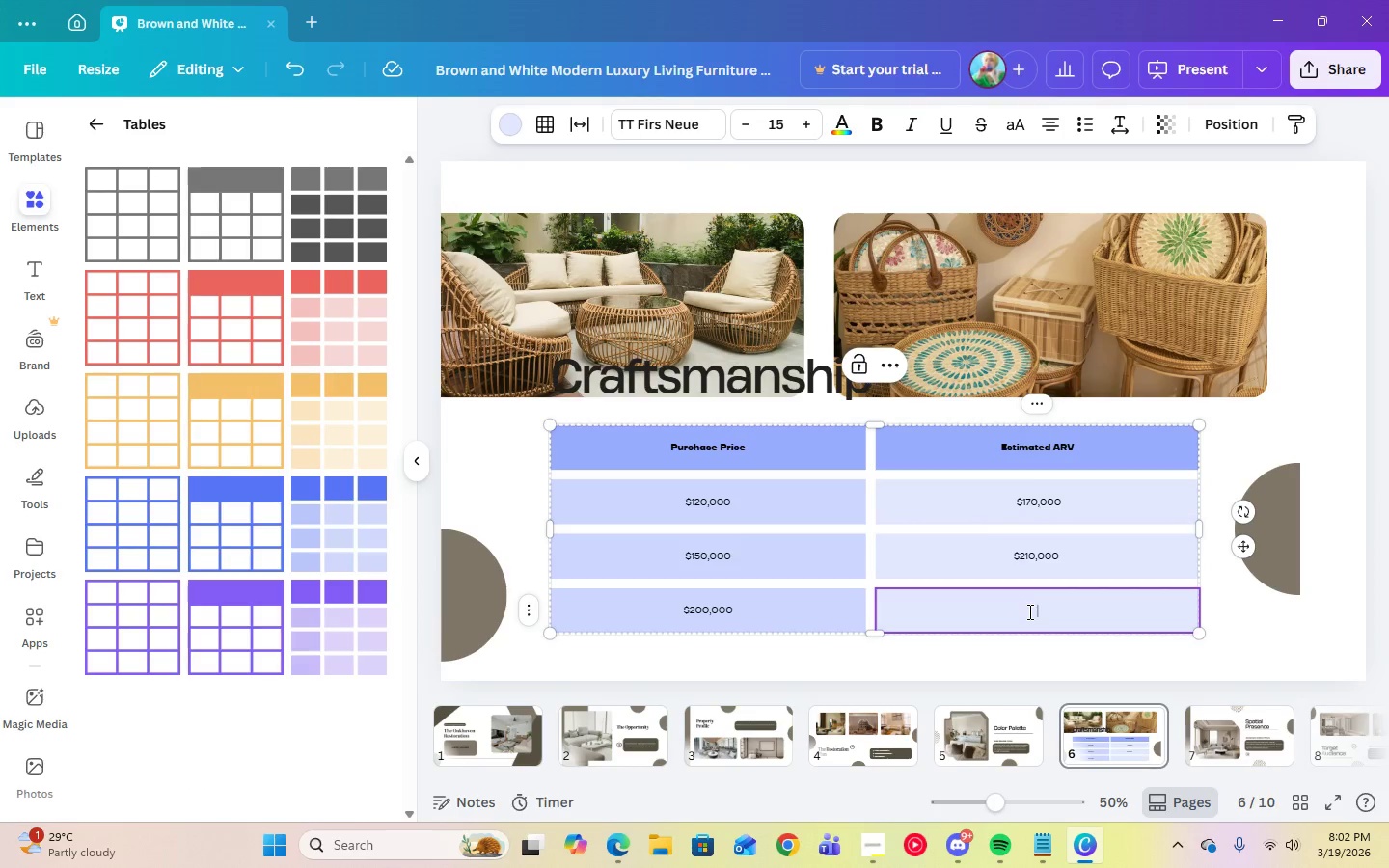 
right_click([1028, 611])
 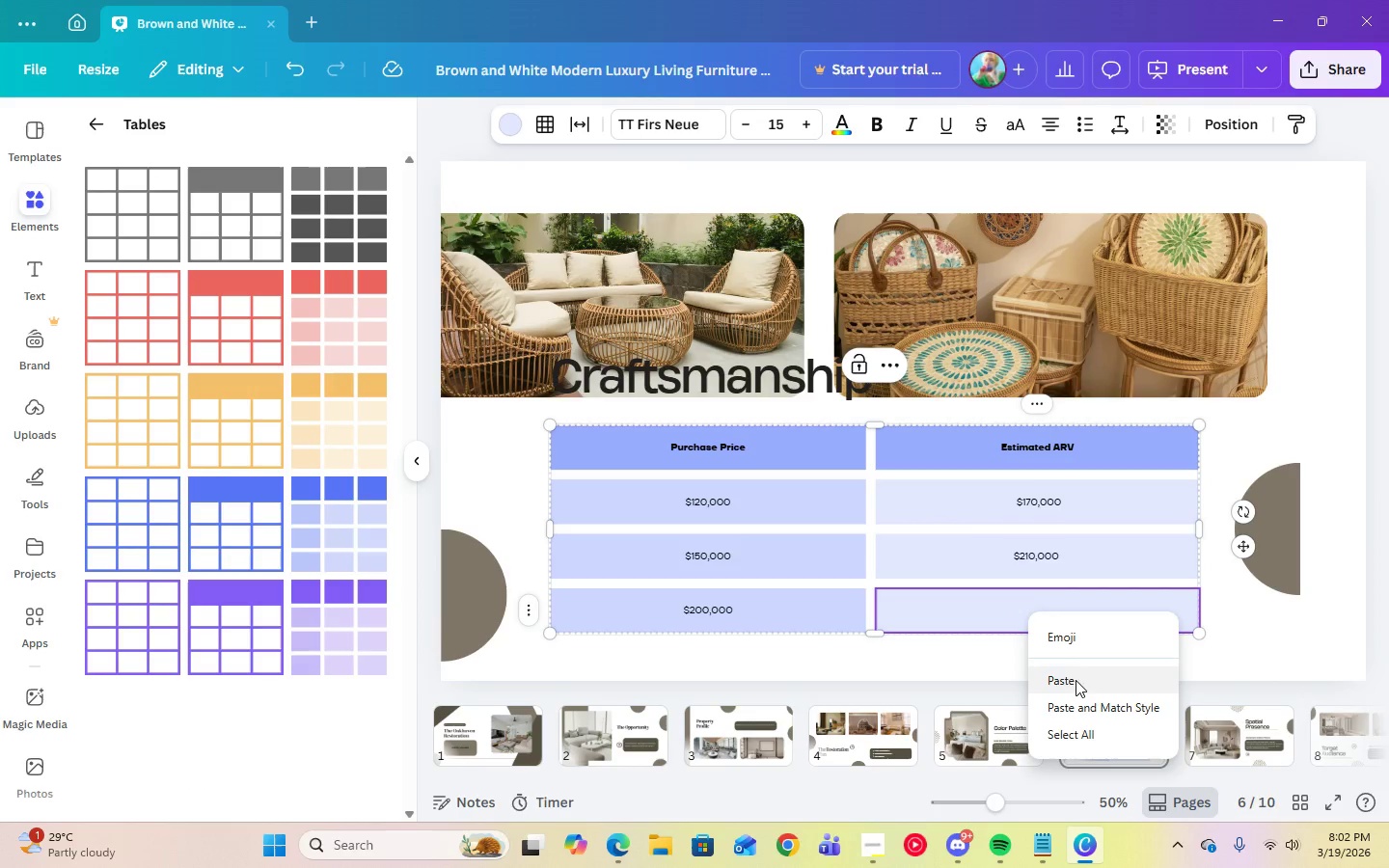 
left_click([1074, 681])
 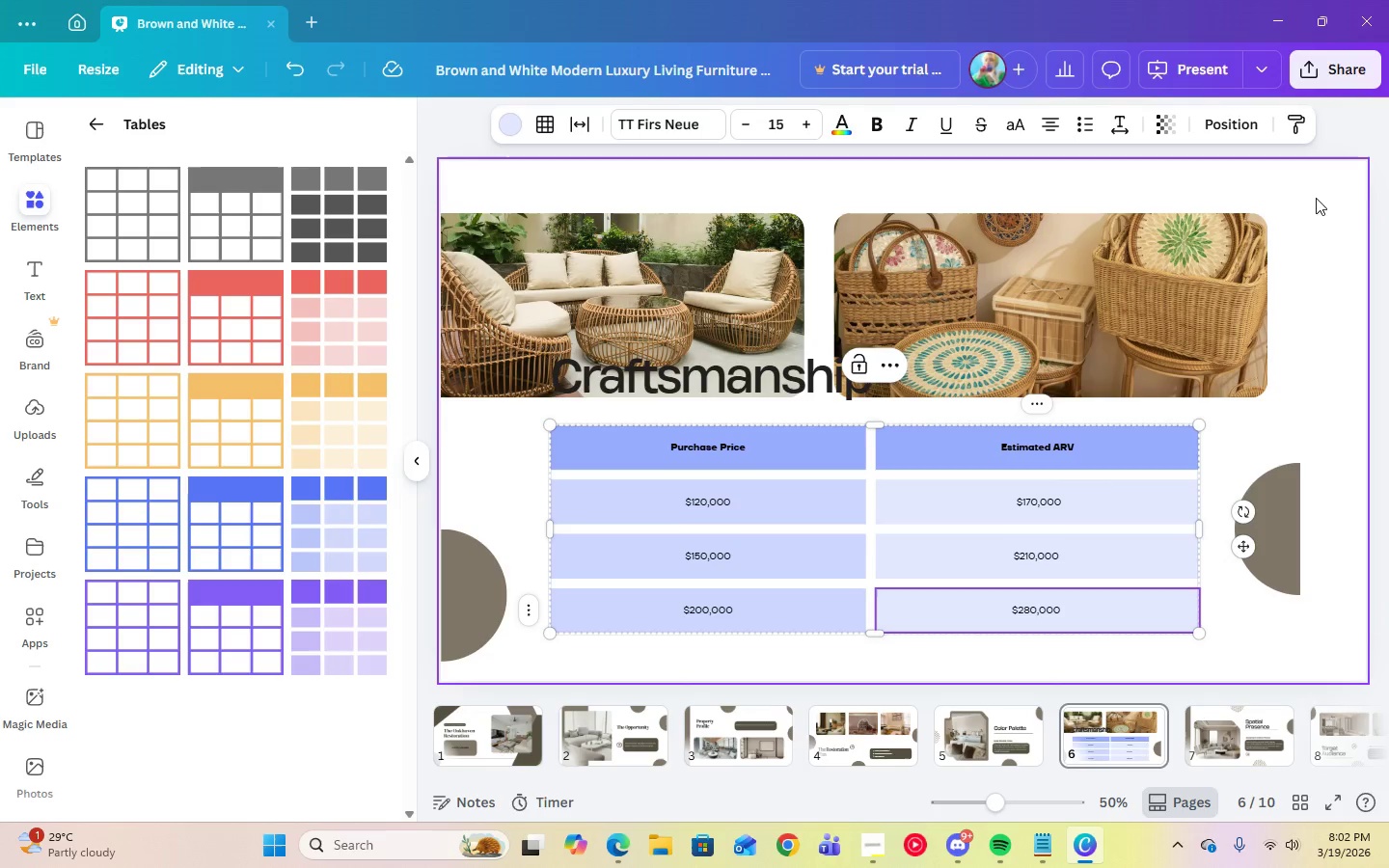 
left_click([1313, 215])
 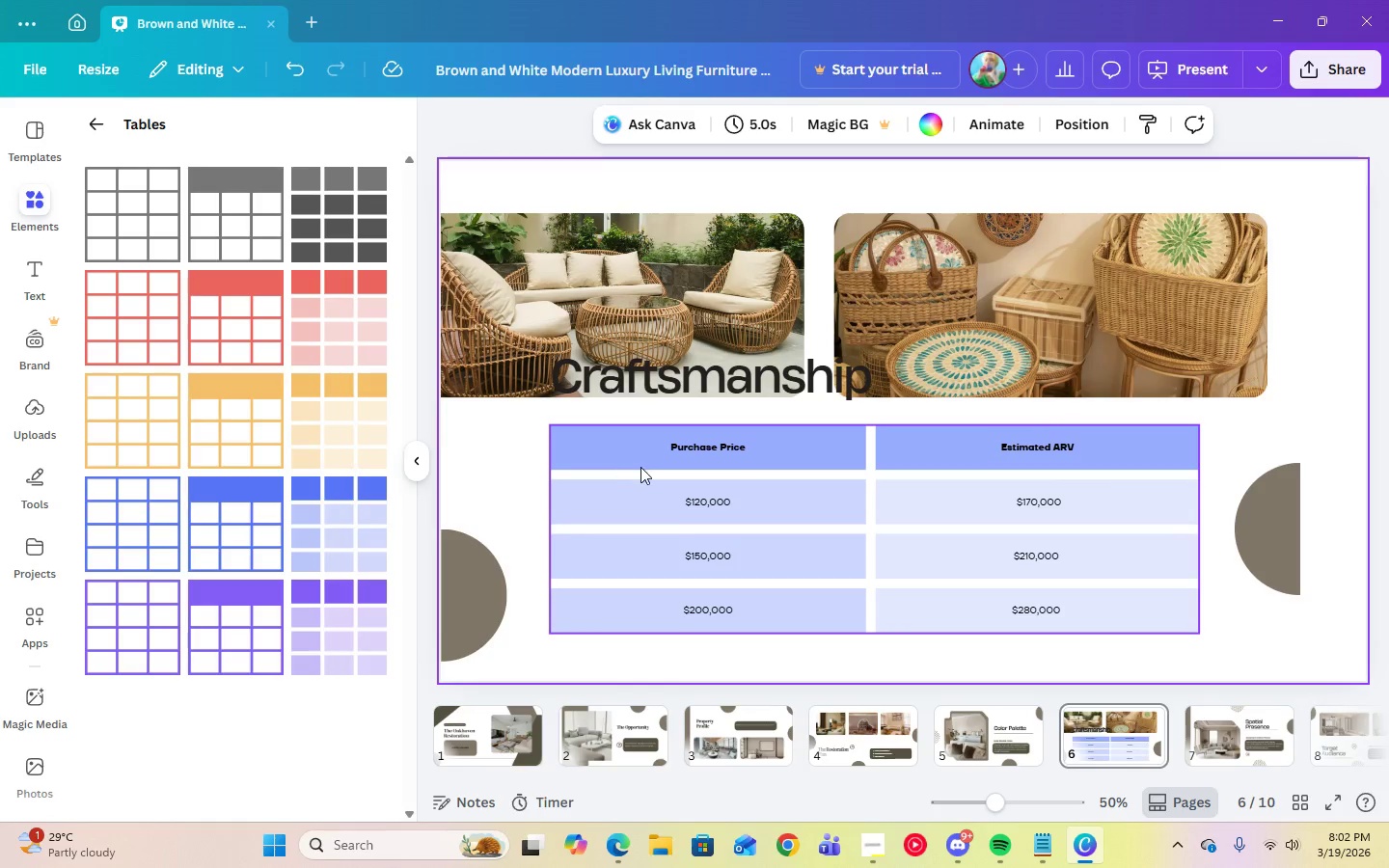 
left_click([649, 453])
 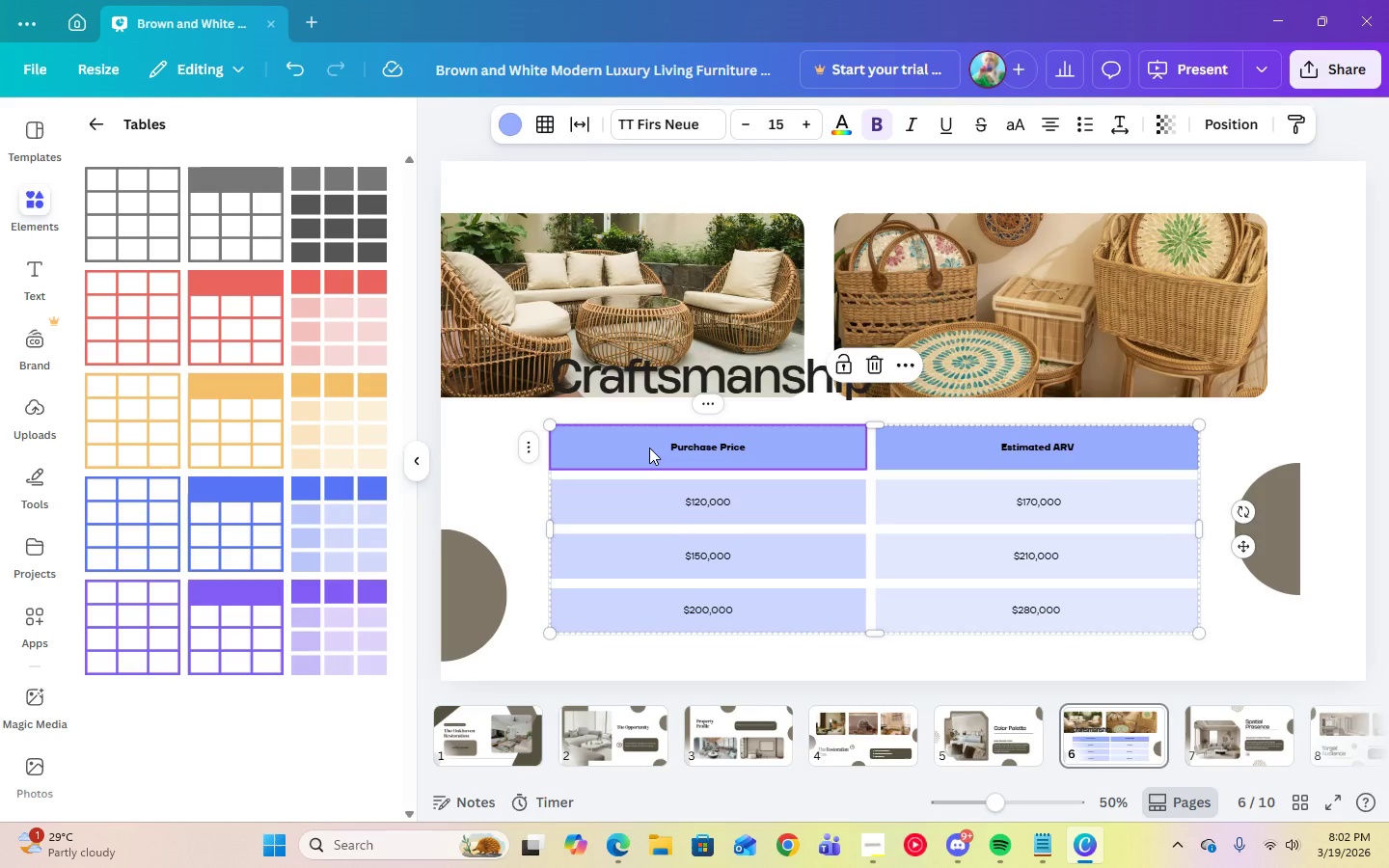 
left_click_drag(start_coordinate=[649, 448], to_coordinate=[1043, 609])
 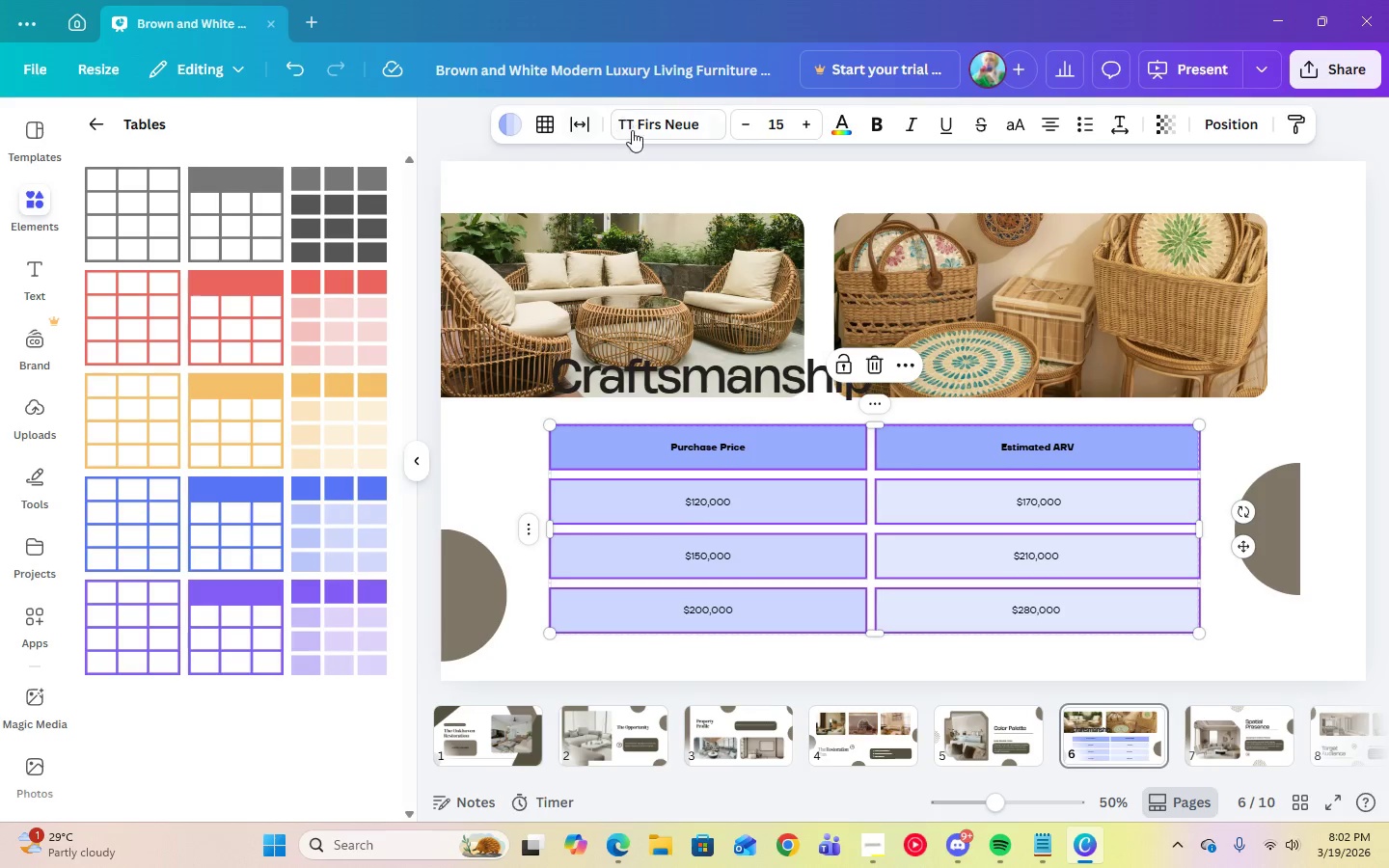 
left_click([633, 131])
 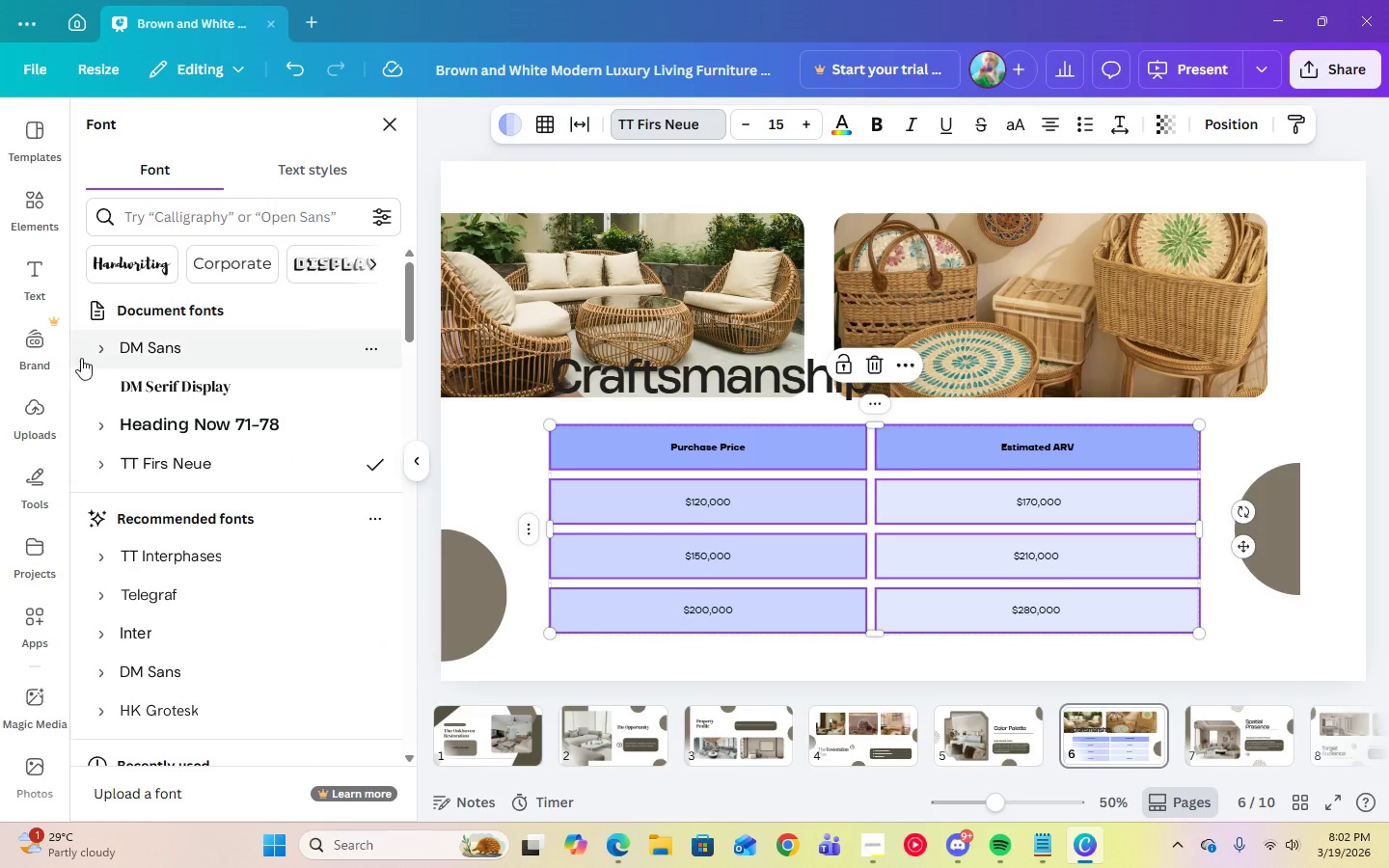 
left_click([97, 357])
 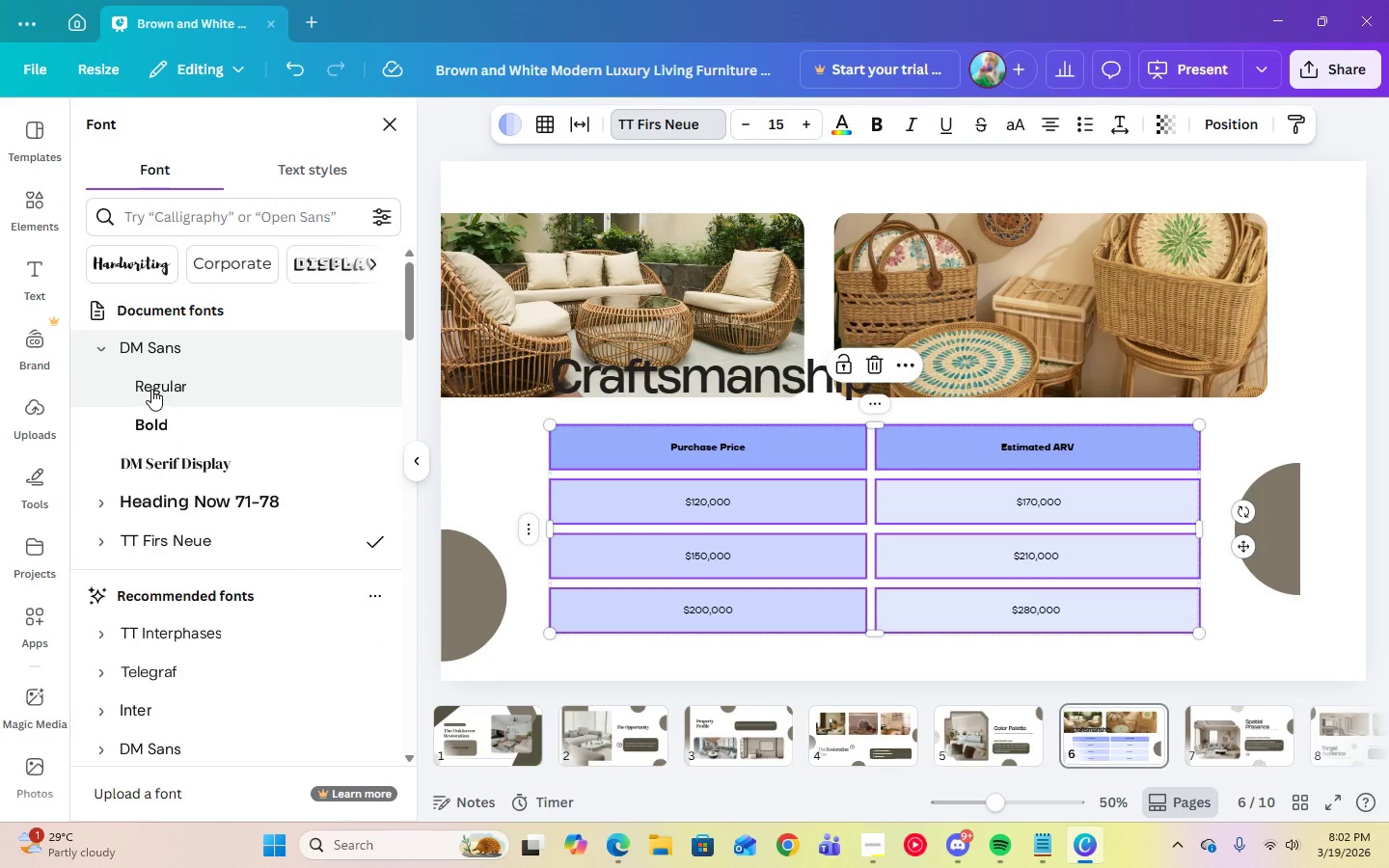 
left_click([151, 389])
 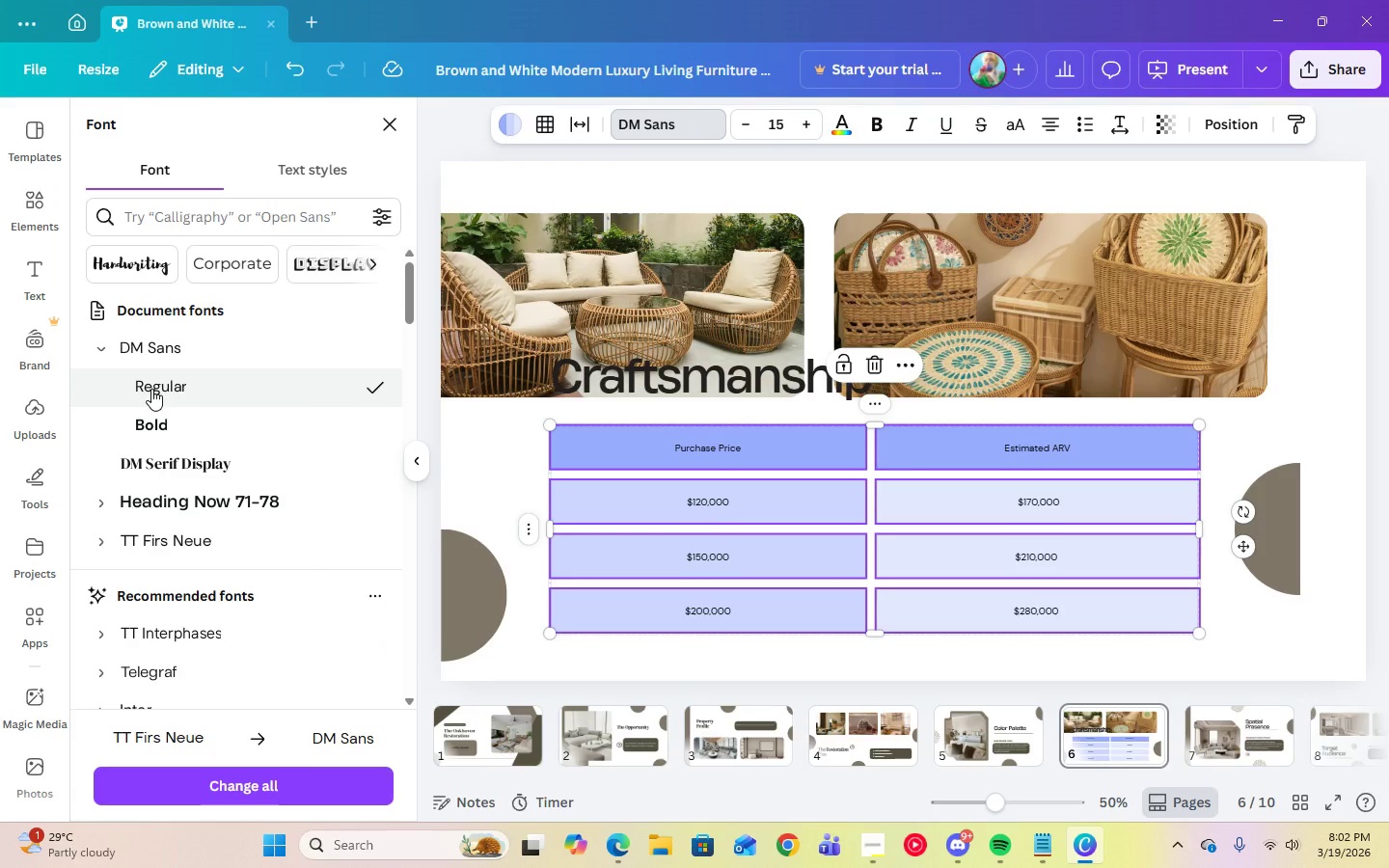 
left_click([784, 120])
 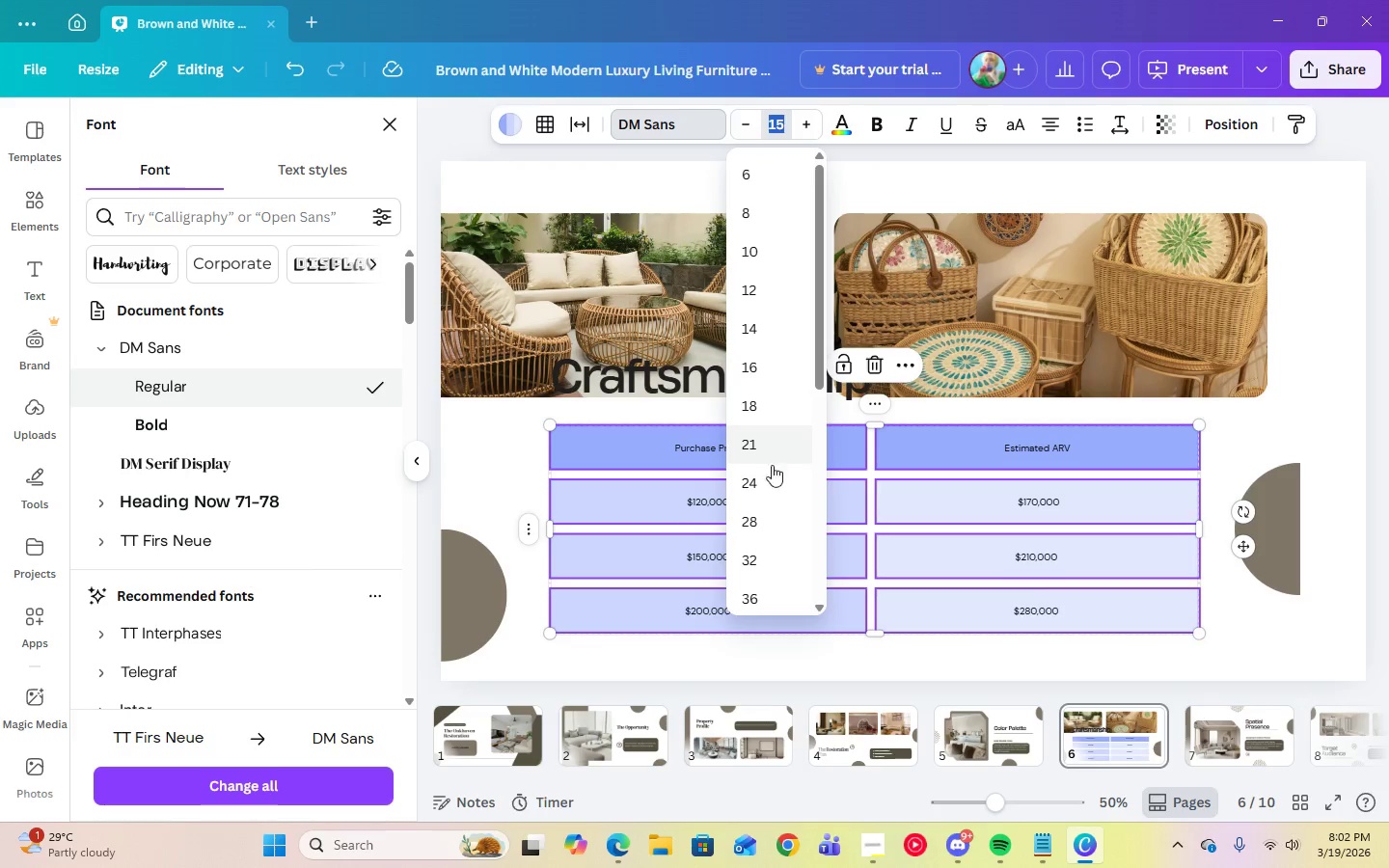 
left_click([757, 477])
 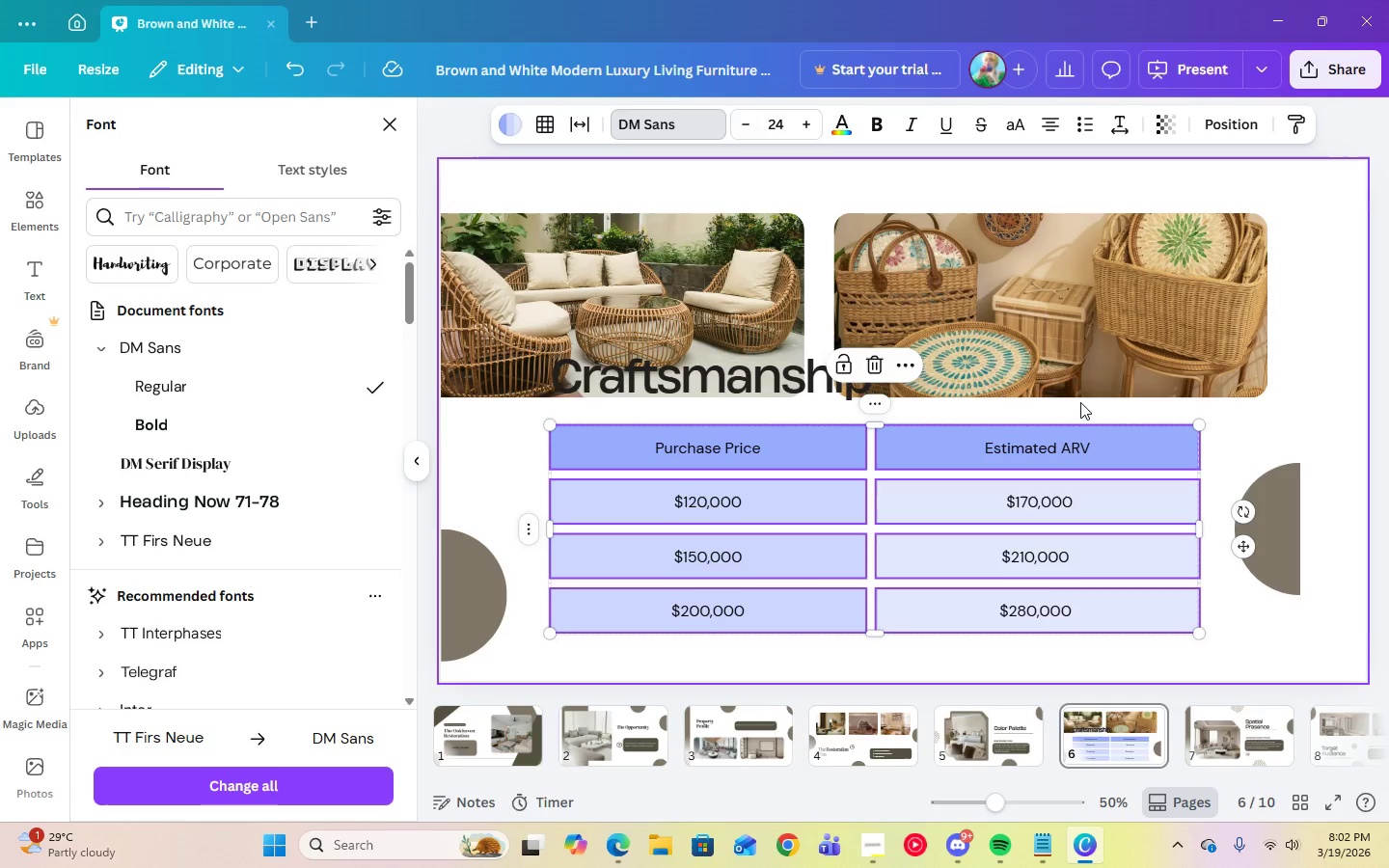 
left_click([1303, 414])
 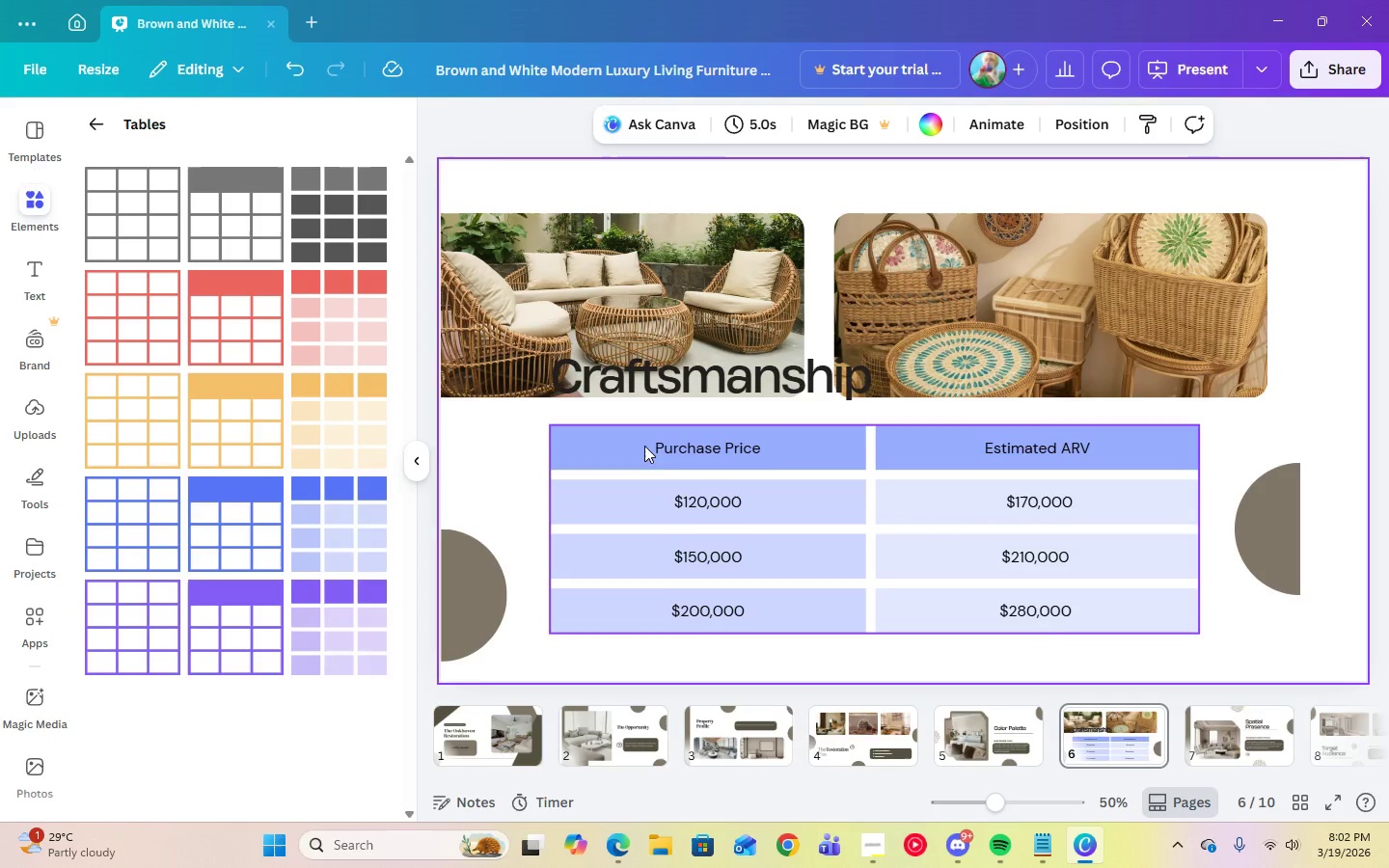 
left_click([640, 450])
 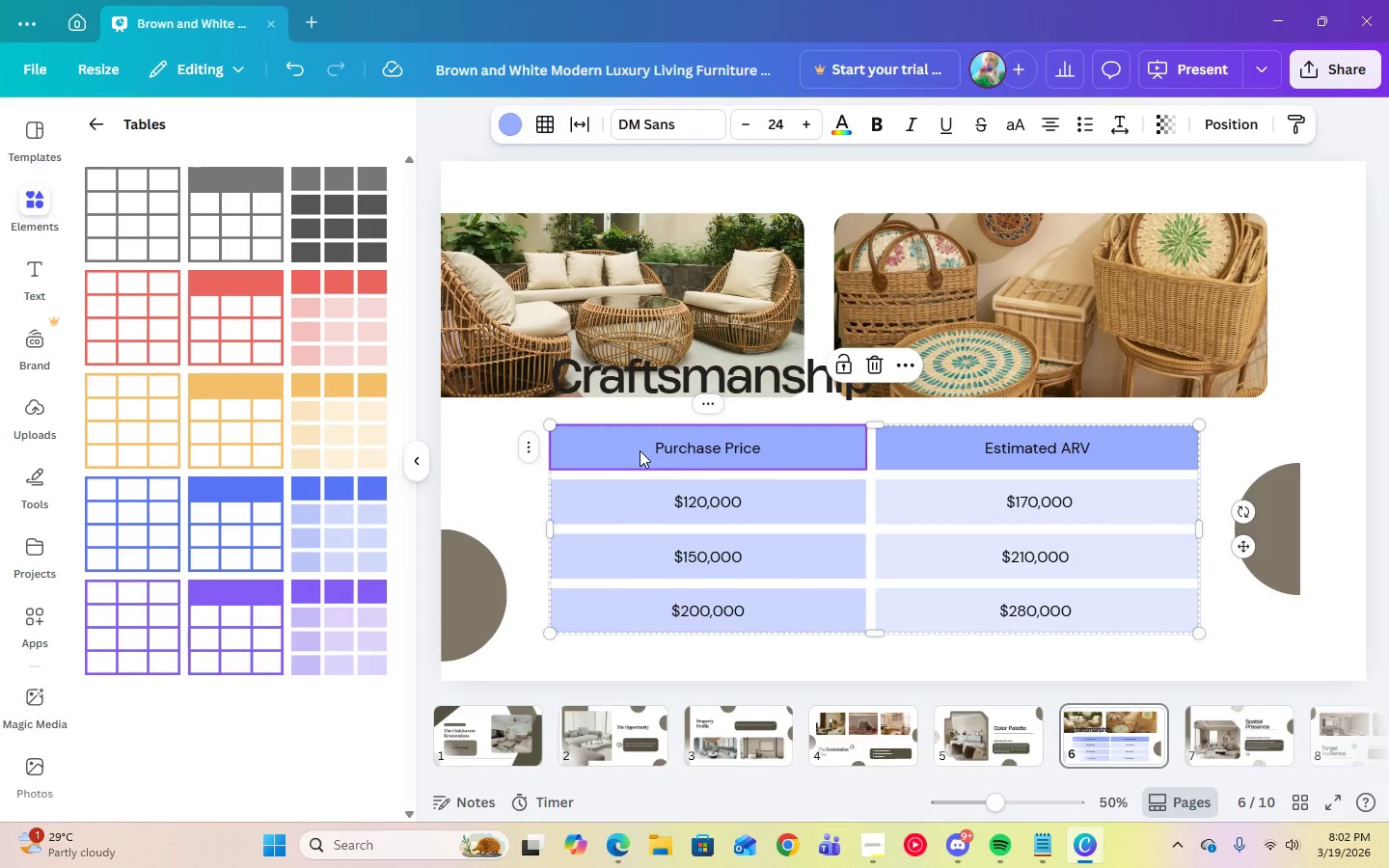 
left_click_drag(start_coordinate=[640, 450], to_coordinate=[1003, 453])
 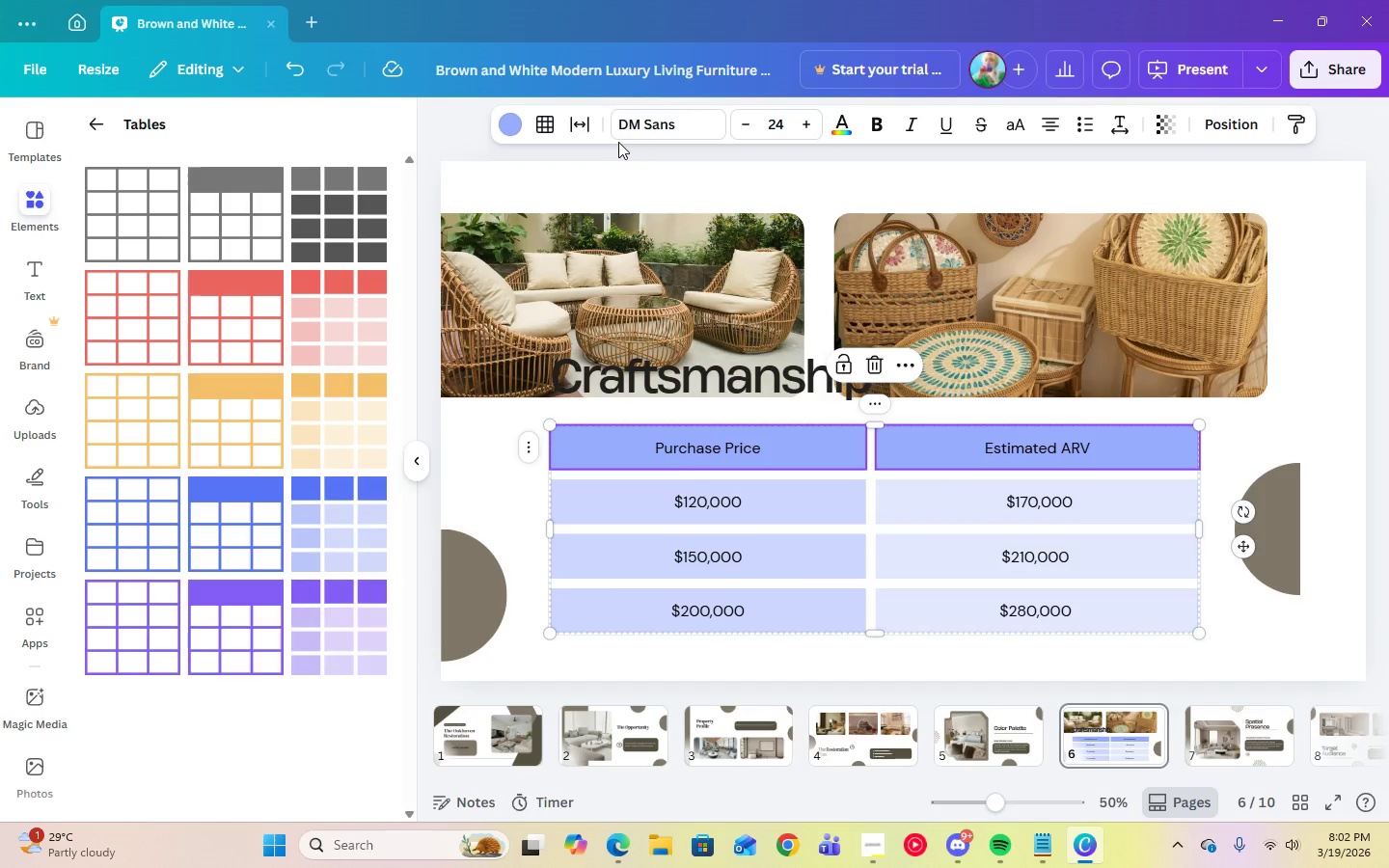 
left_click([619, 131])
 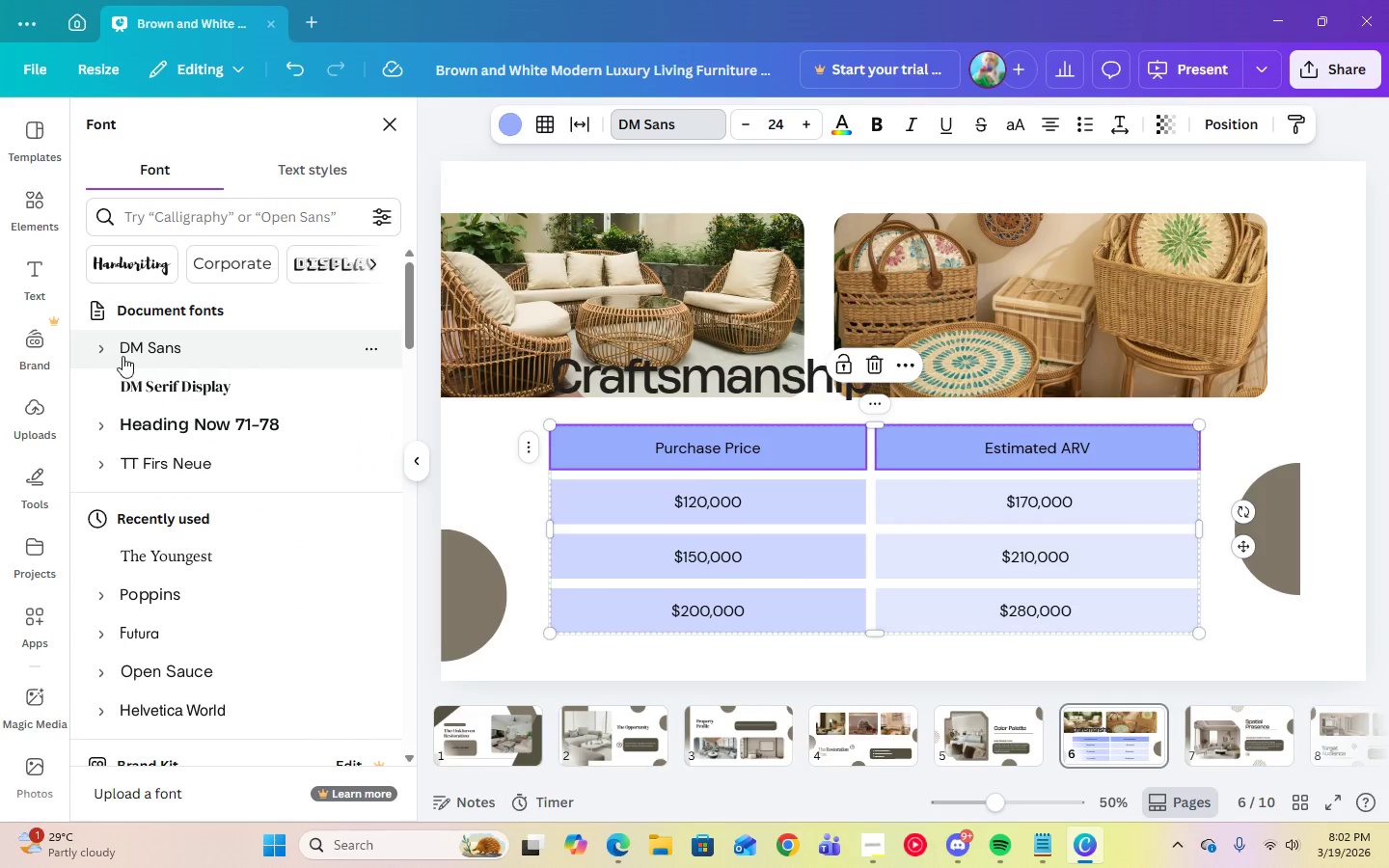 
left_click([100, 347])
 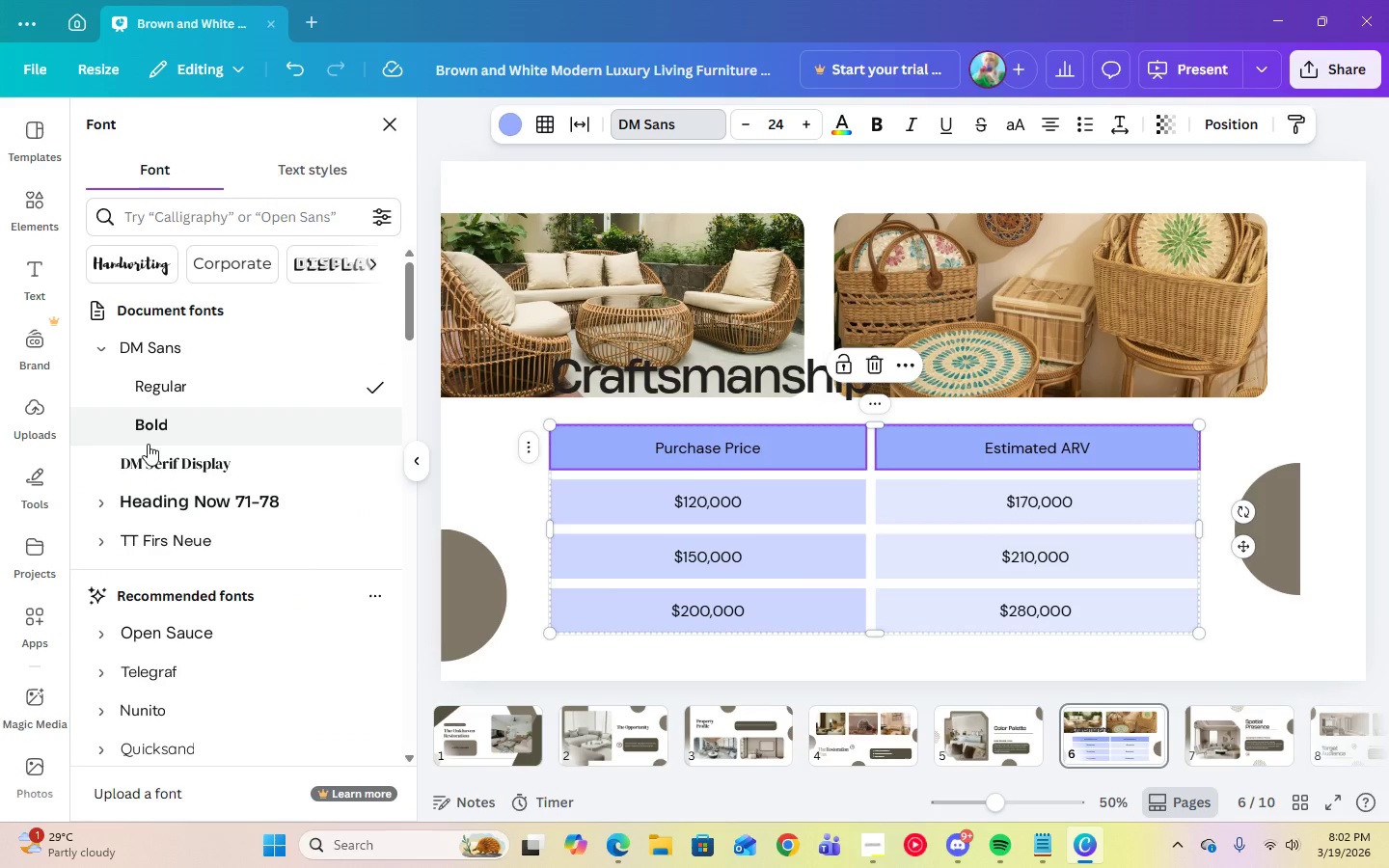 
left_click([148, 431])
 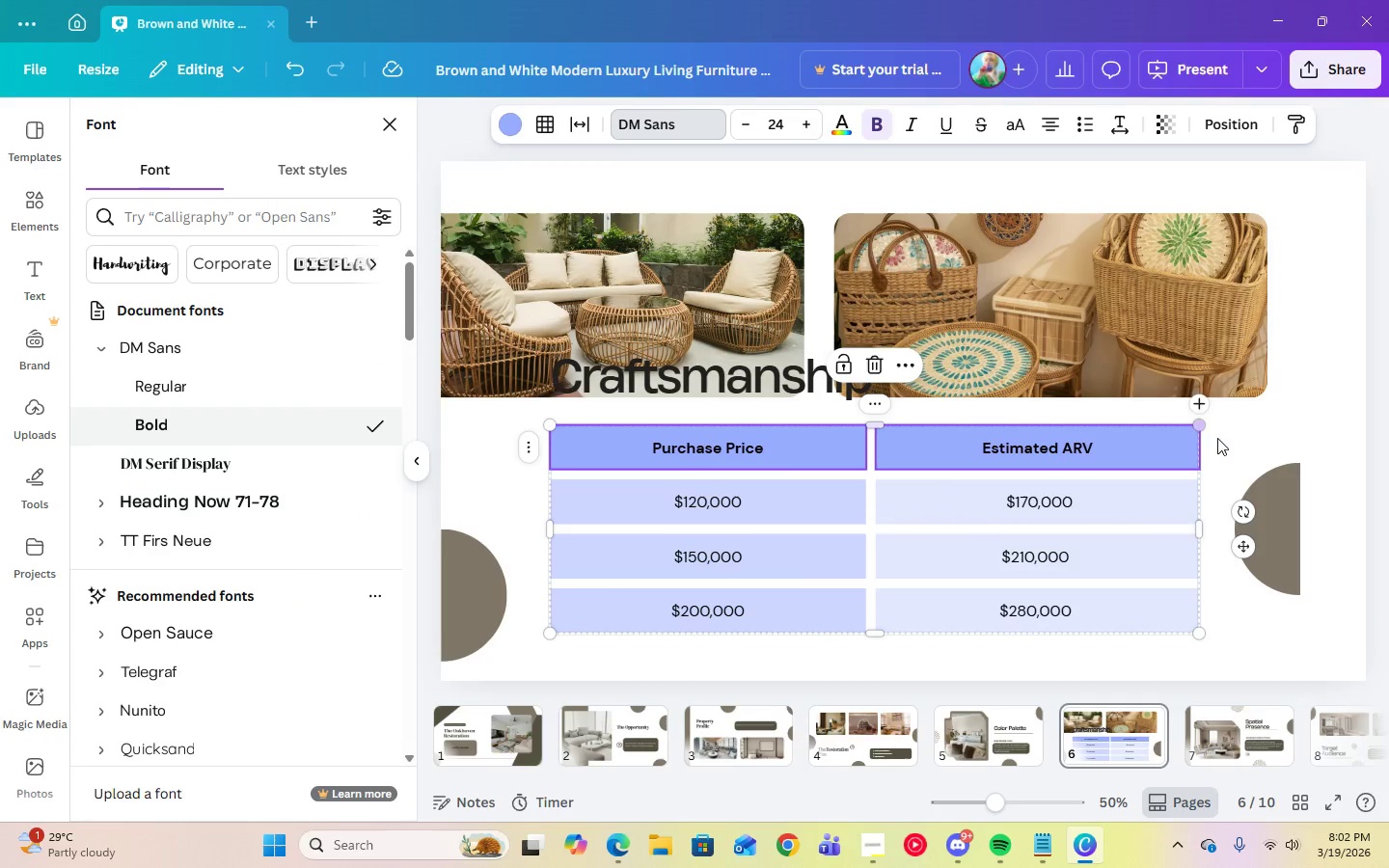 
left_click([1282, 438])
 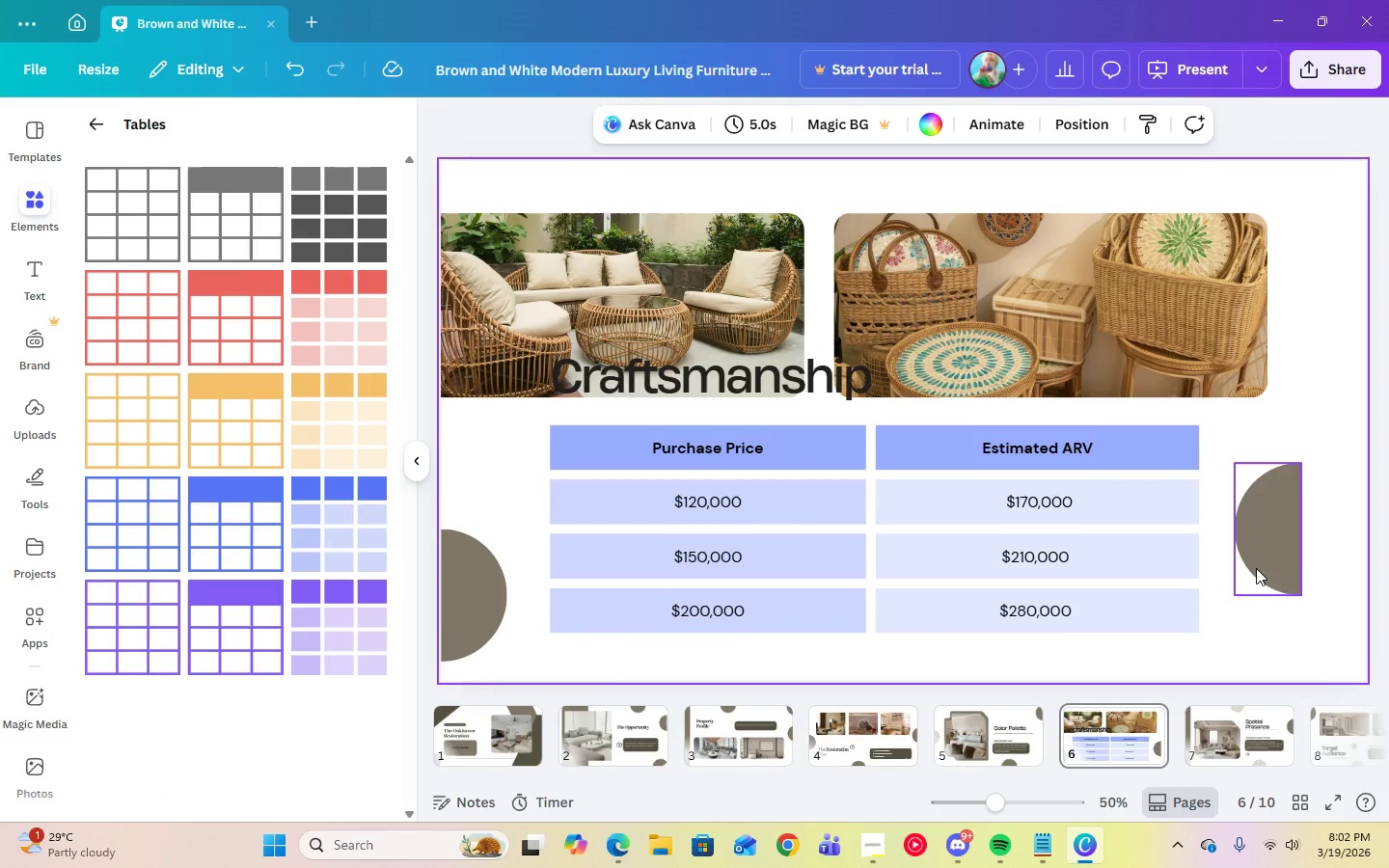 
wait(10.98)
 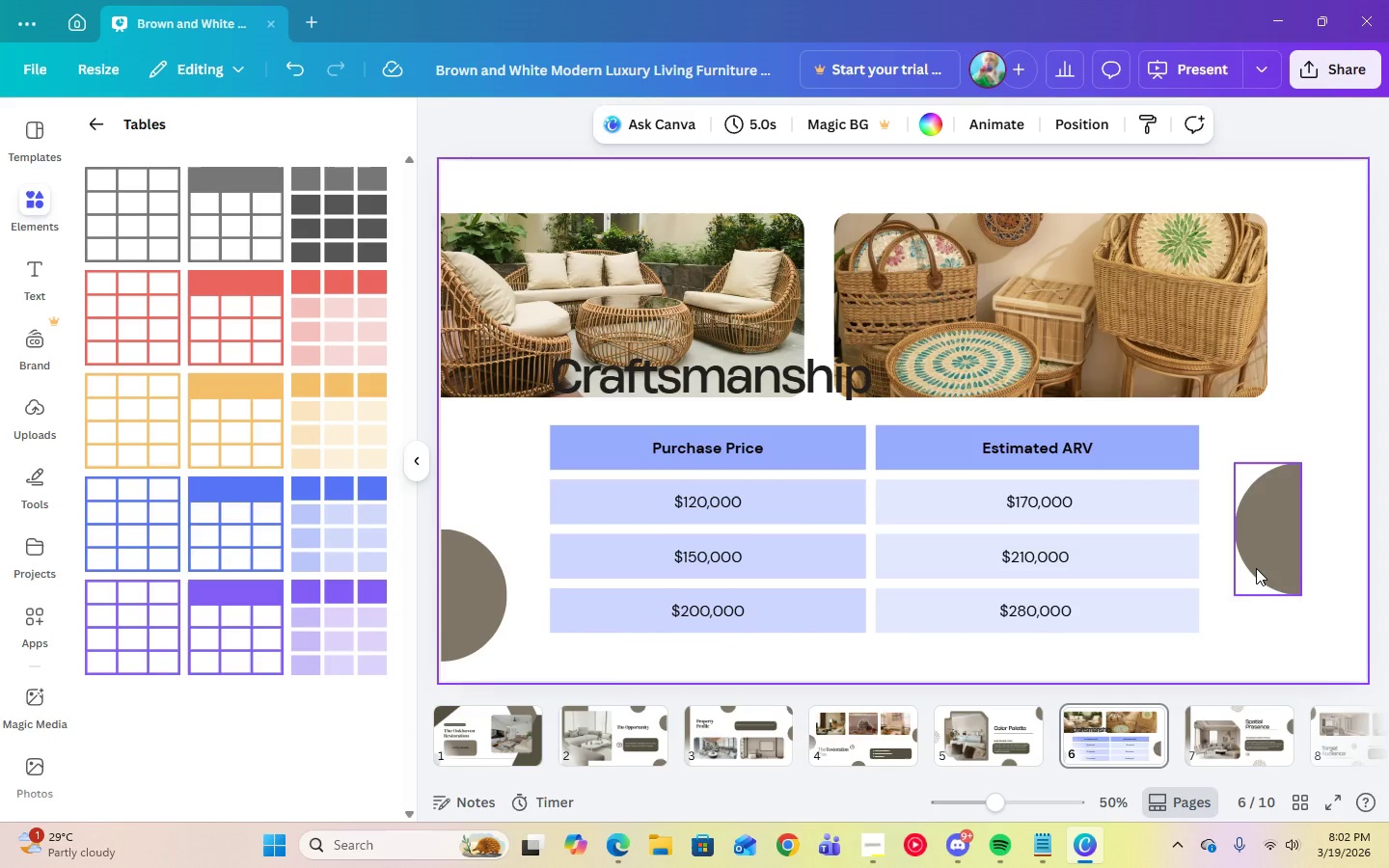 
left_click([874, 835])